 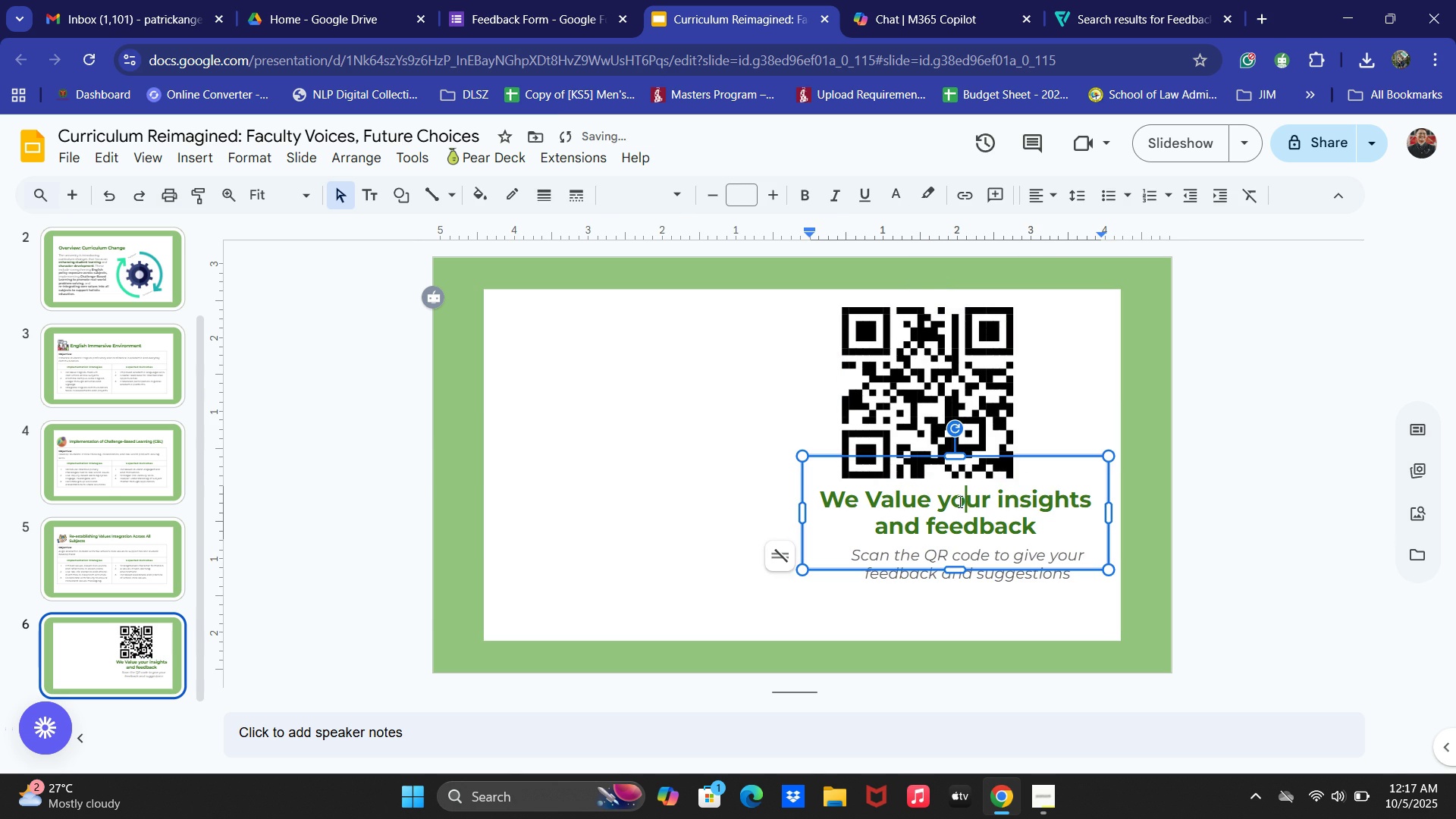 
left_click([928, 458])
 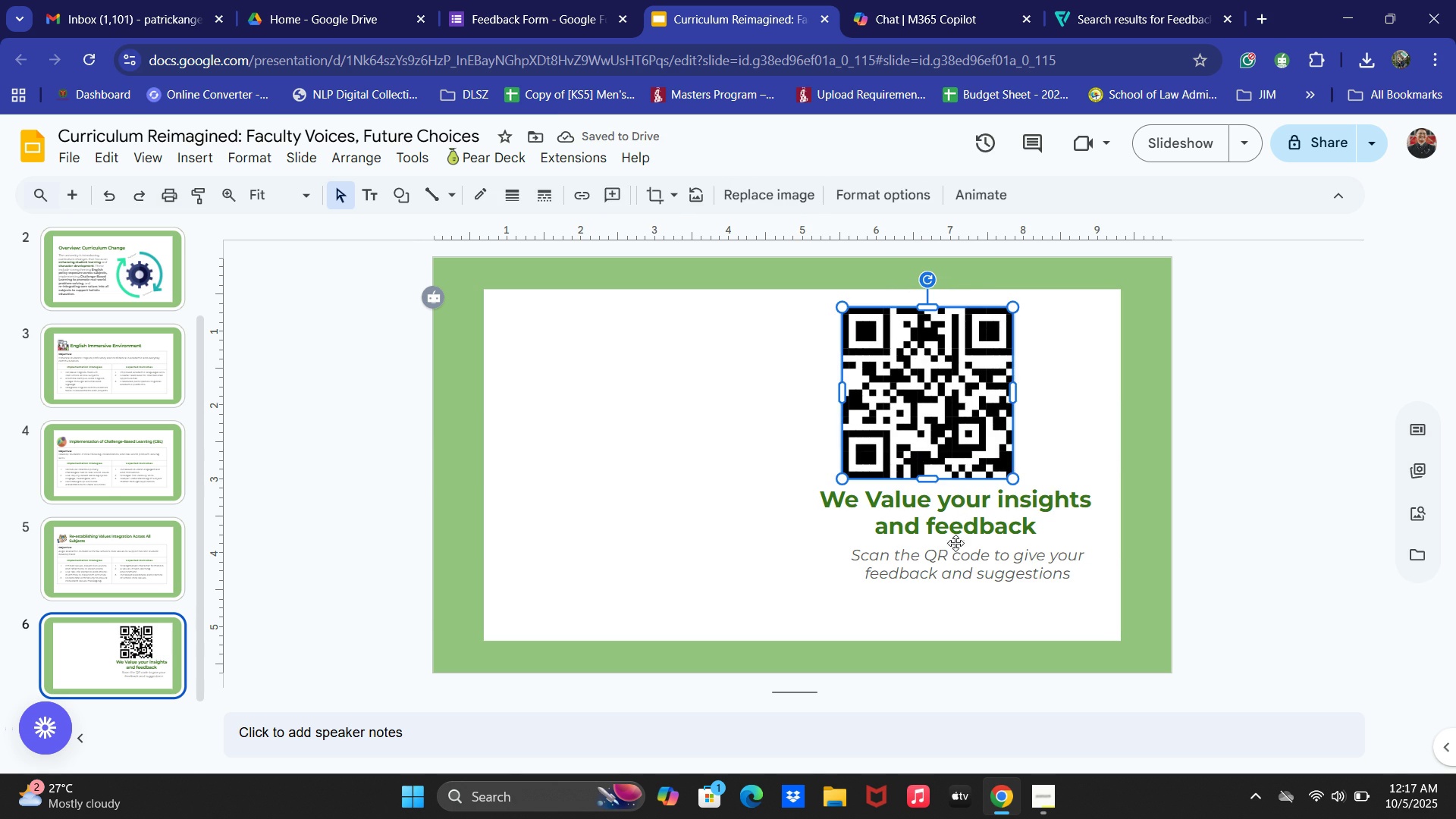 
key(Shift+ShiftLeft)
 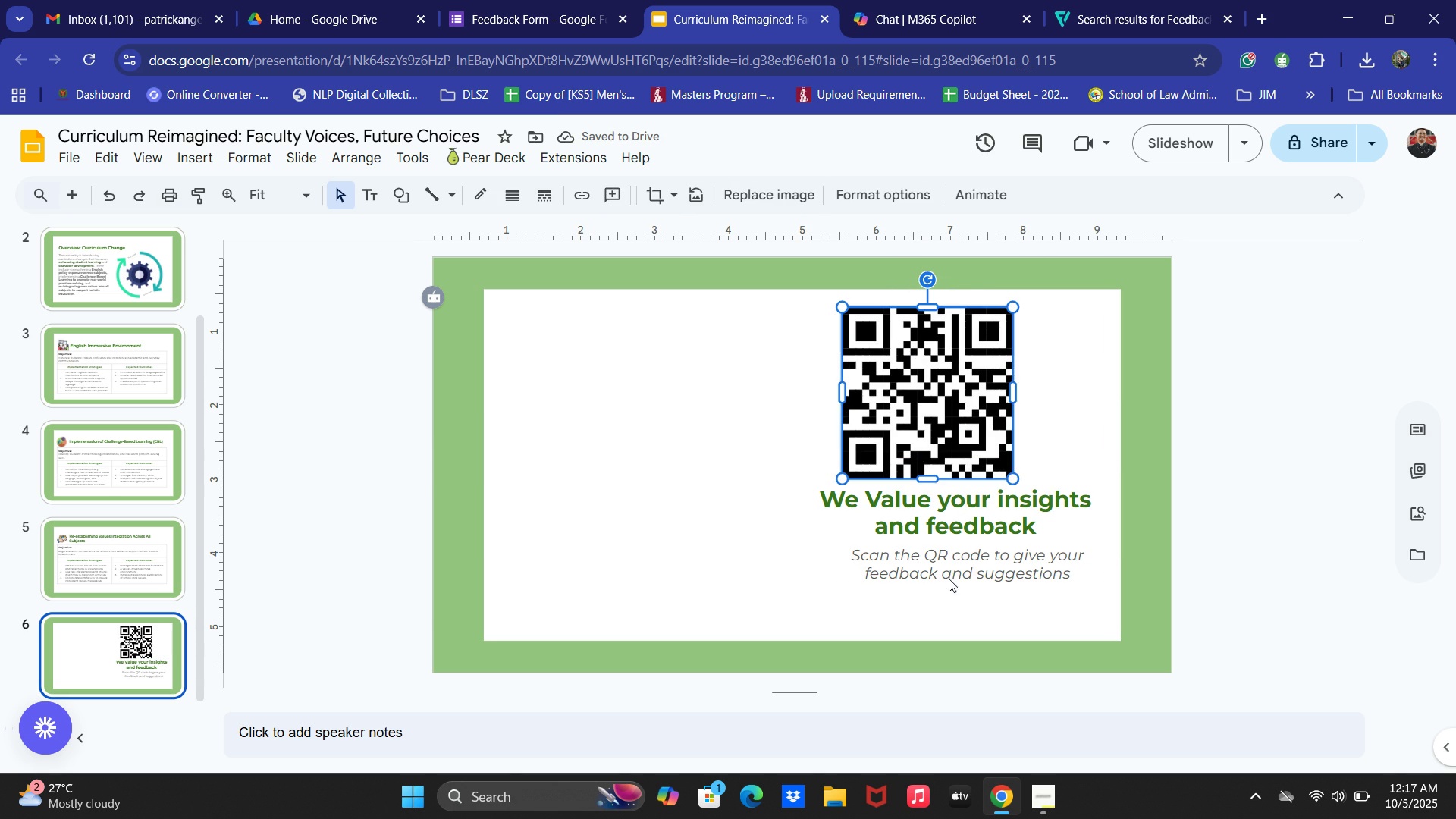 
left_click([949, 579])
 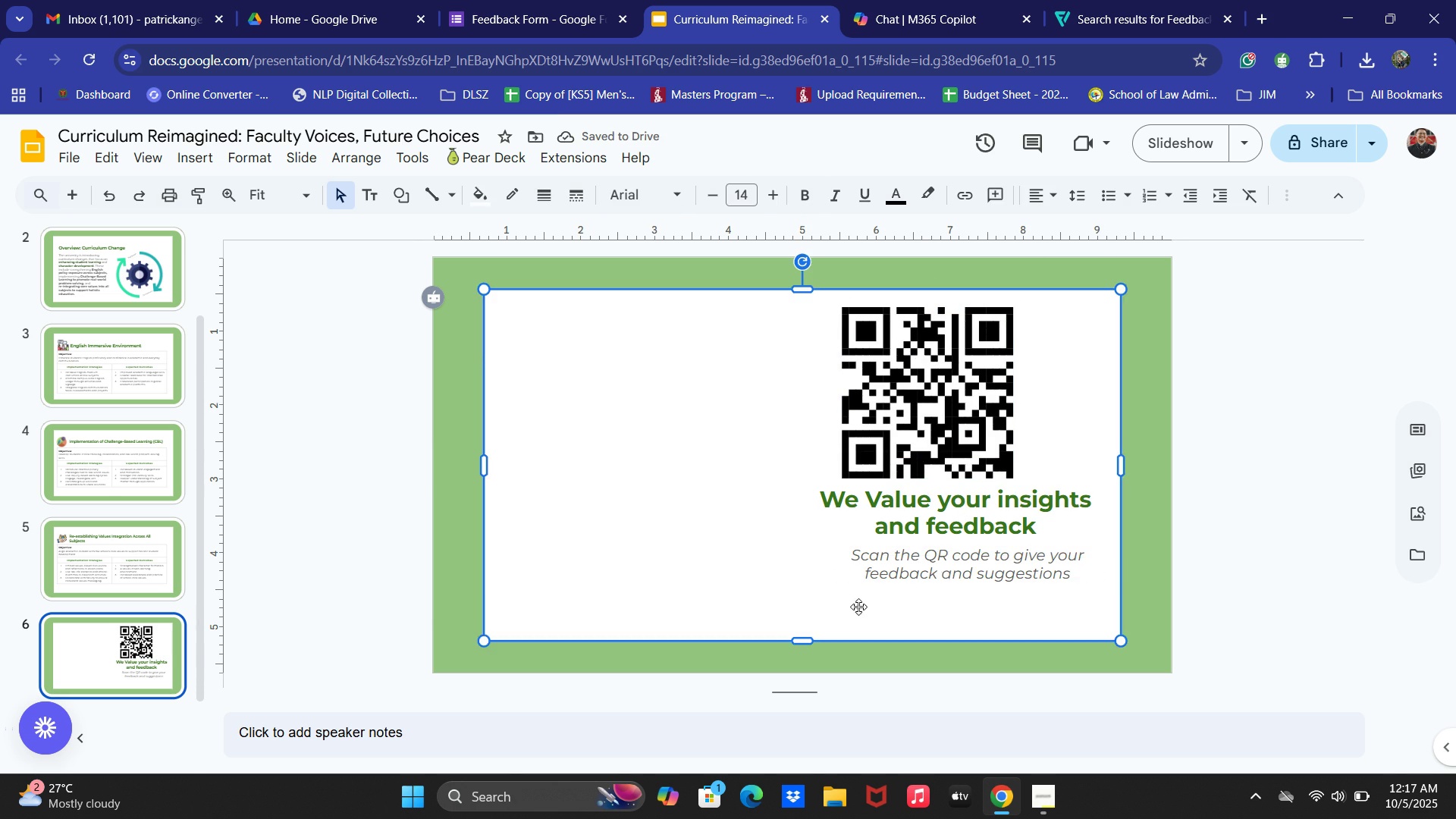 
double_click([940, 578])
 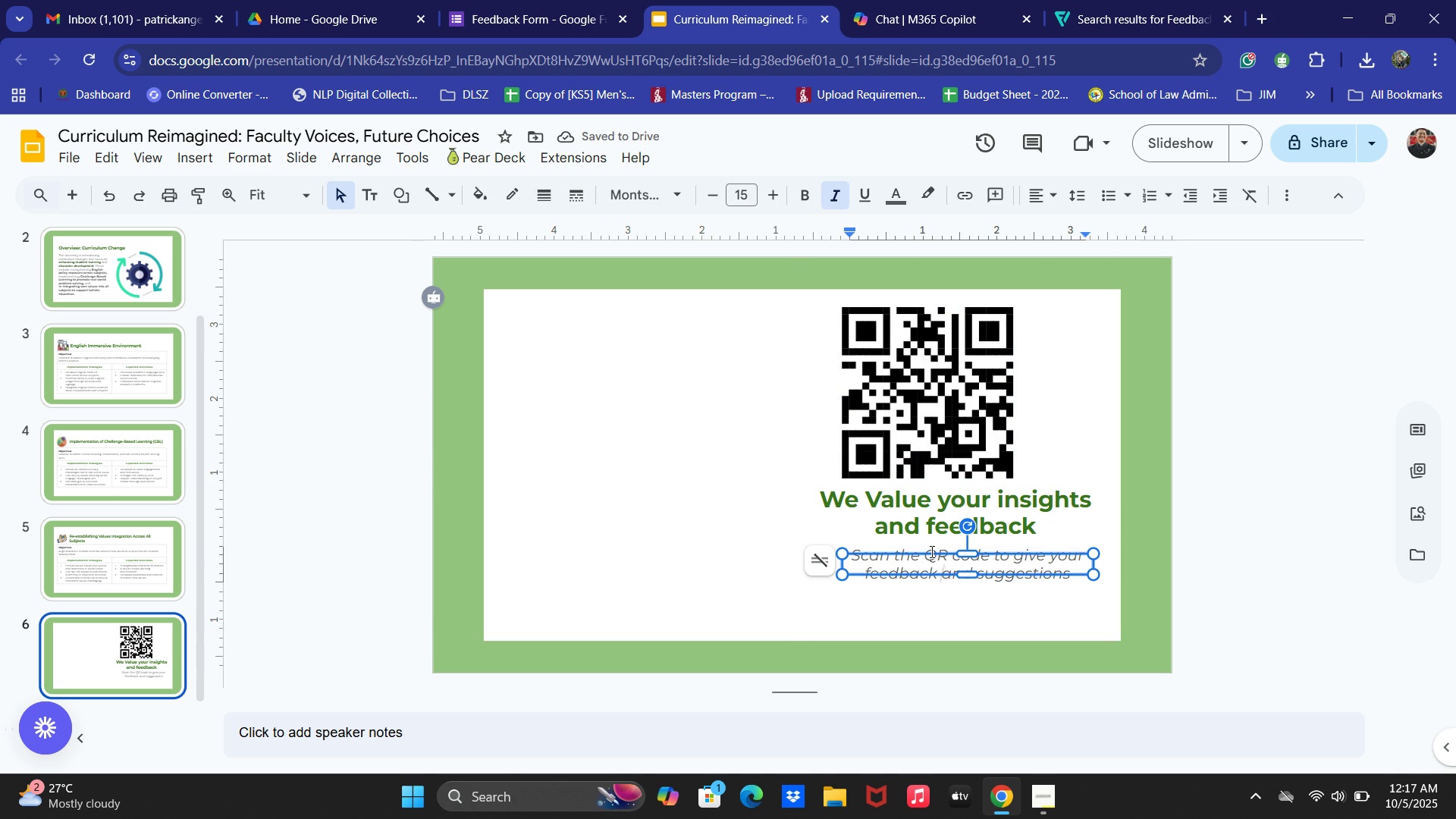 
left_click([930, 551])
 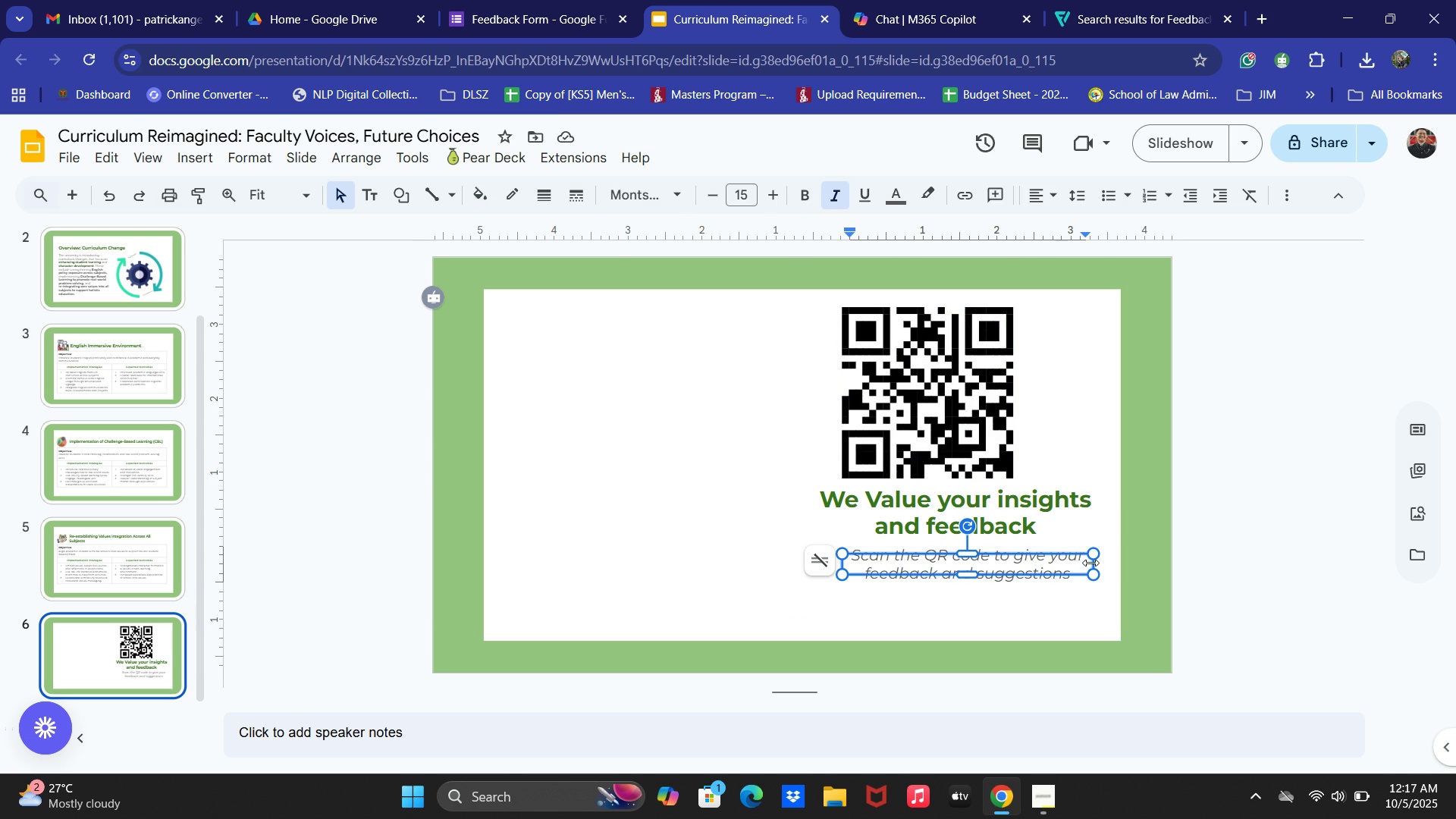 
left_click([1091, 563])
 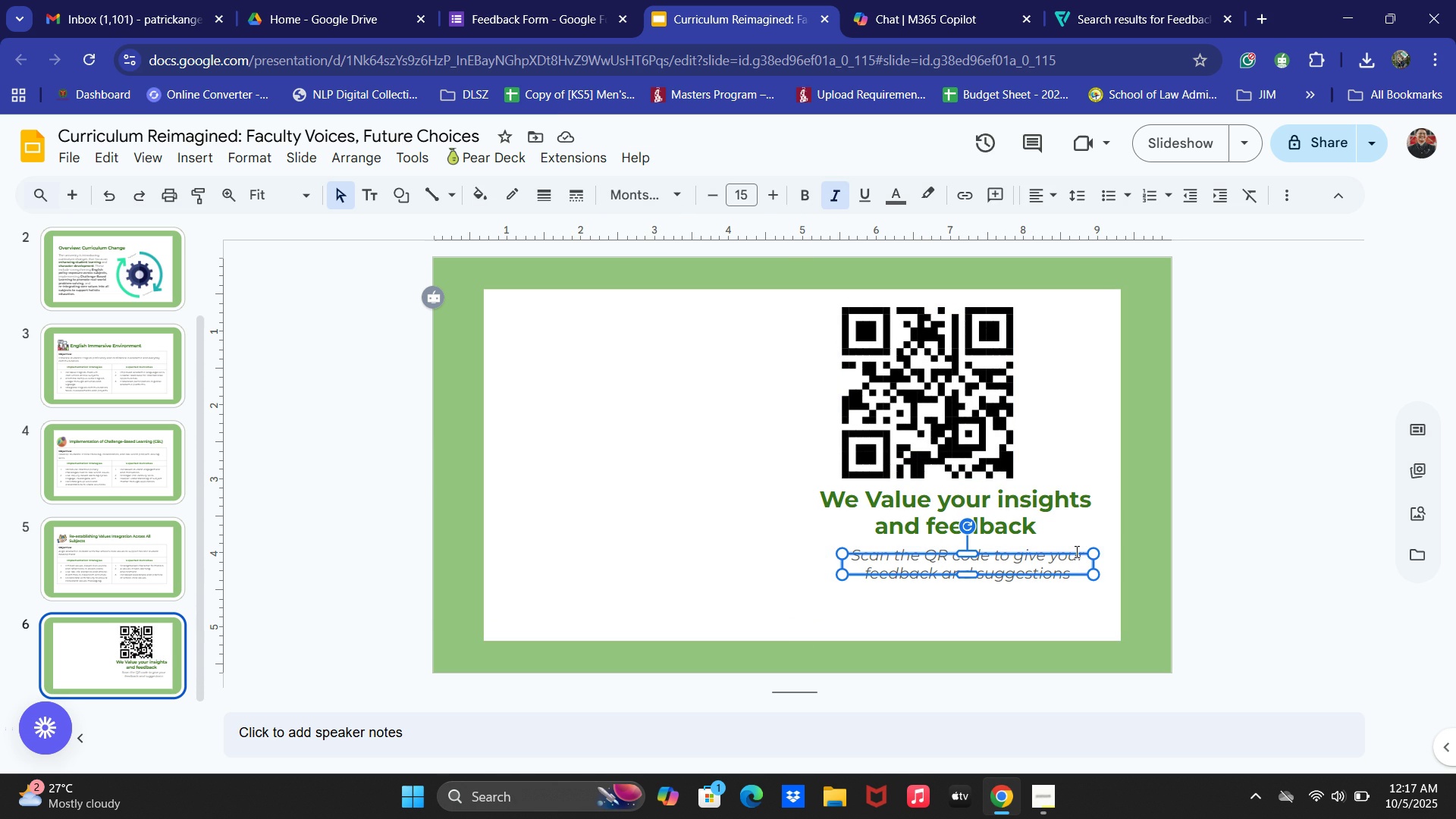 
left_click([1084, 553])